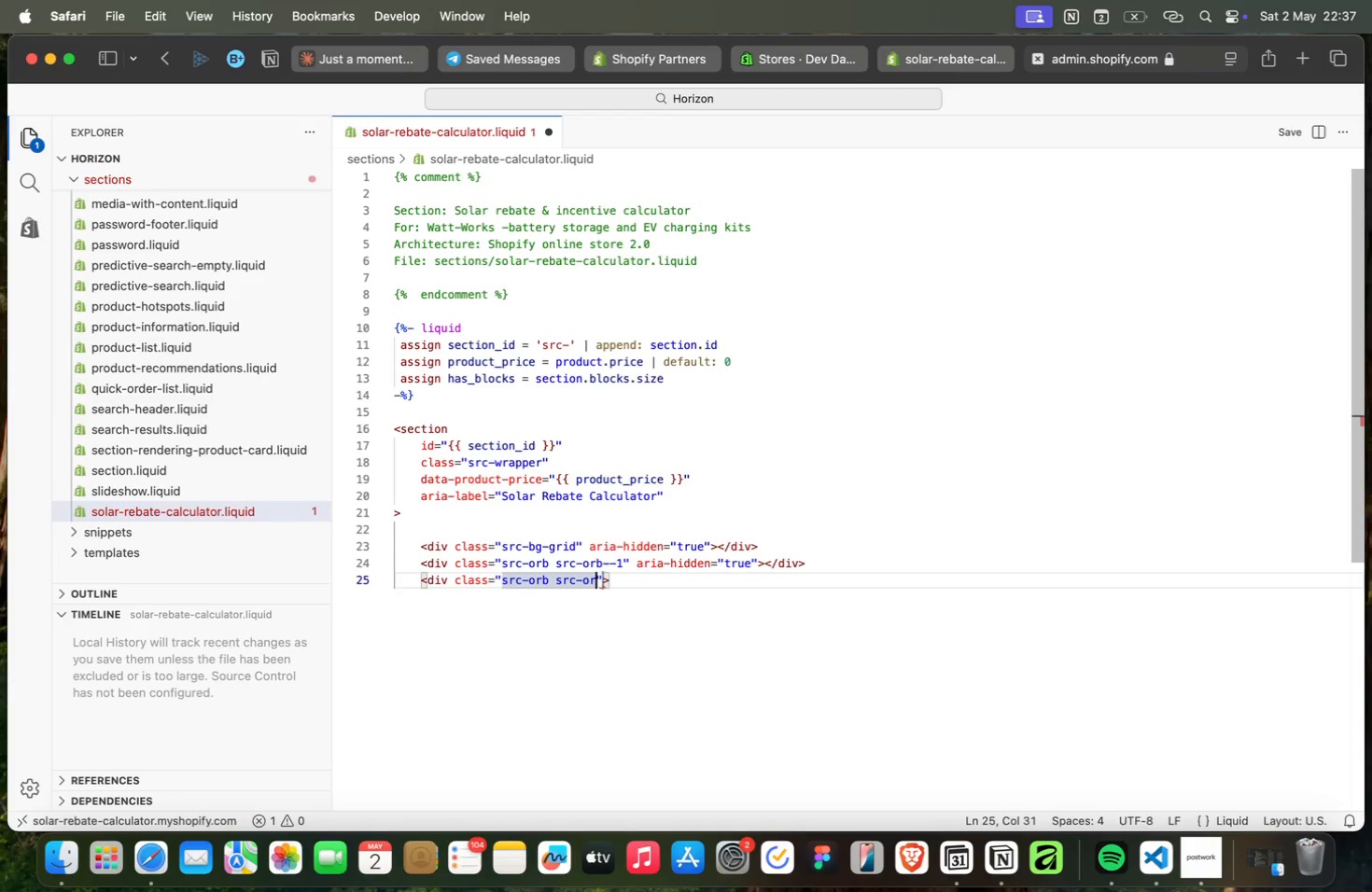 
key(ArrowRight)
 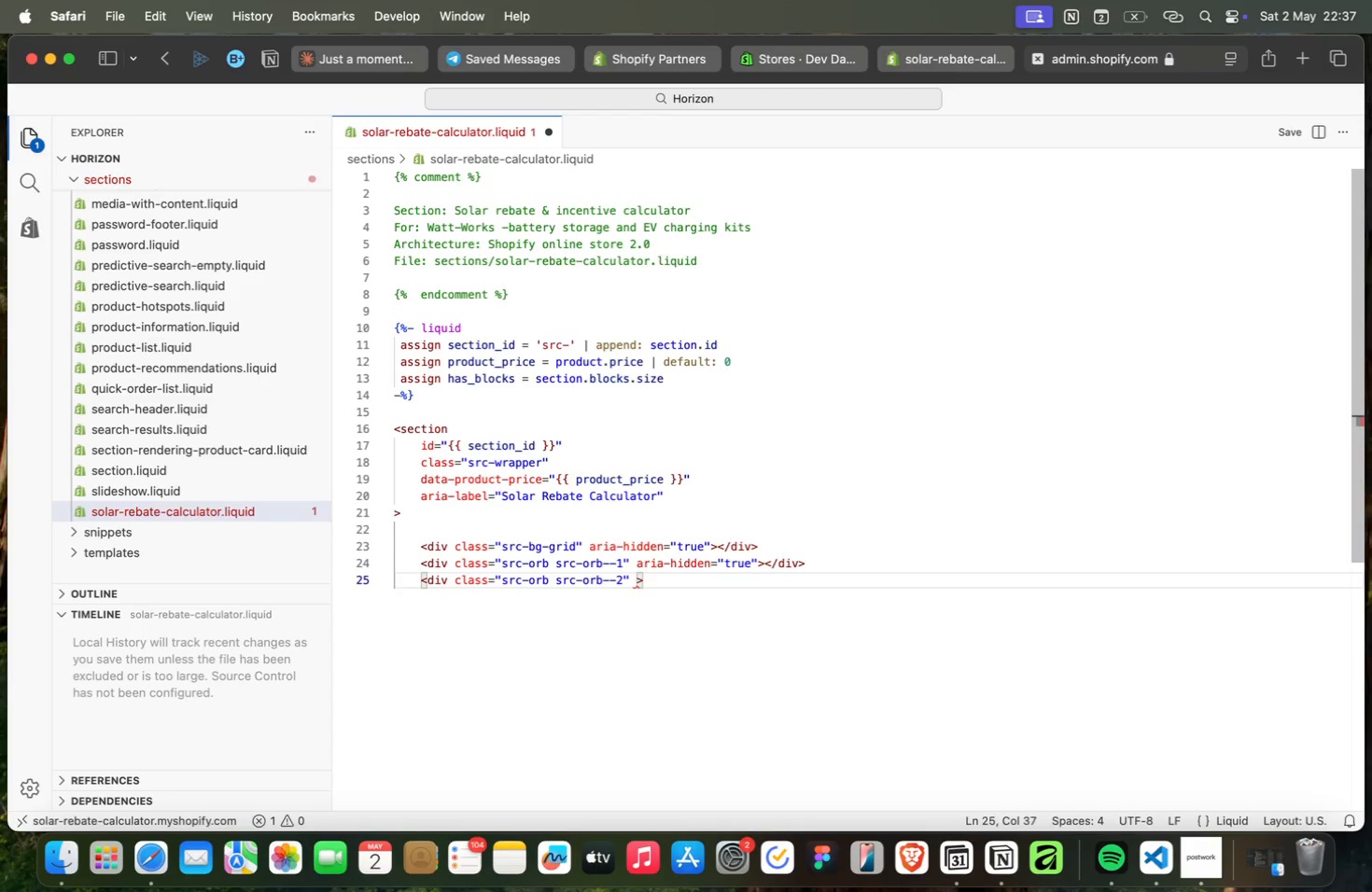 
type( aria-hi)
 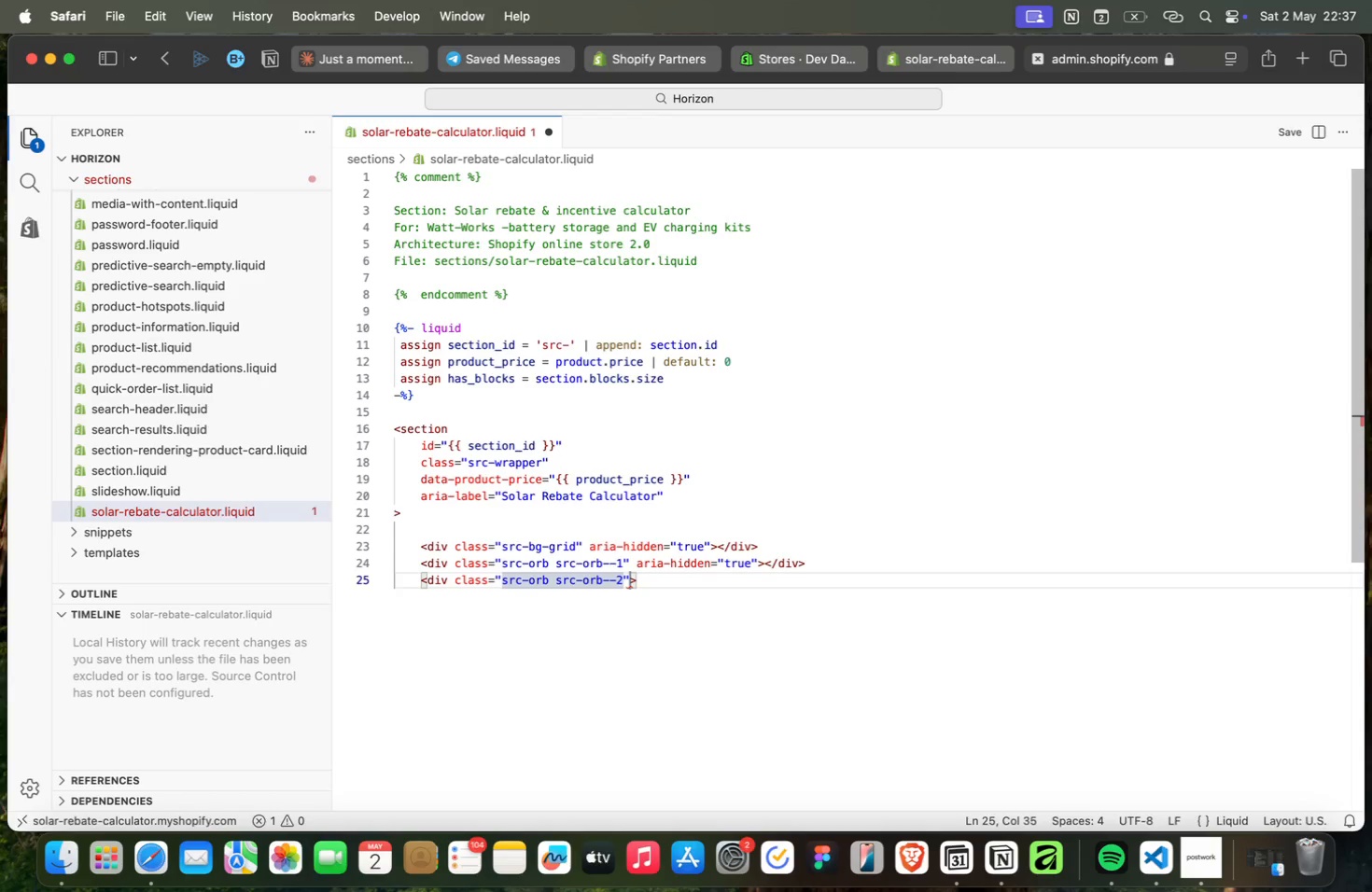 
key(Enter)
 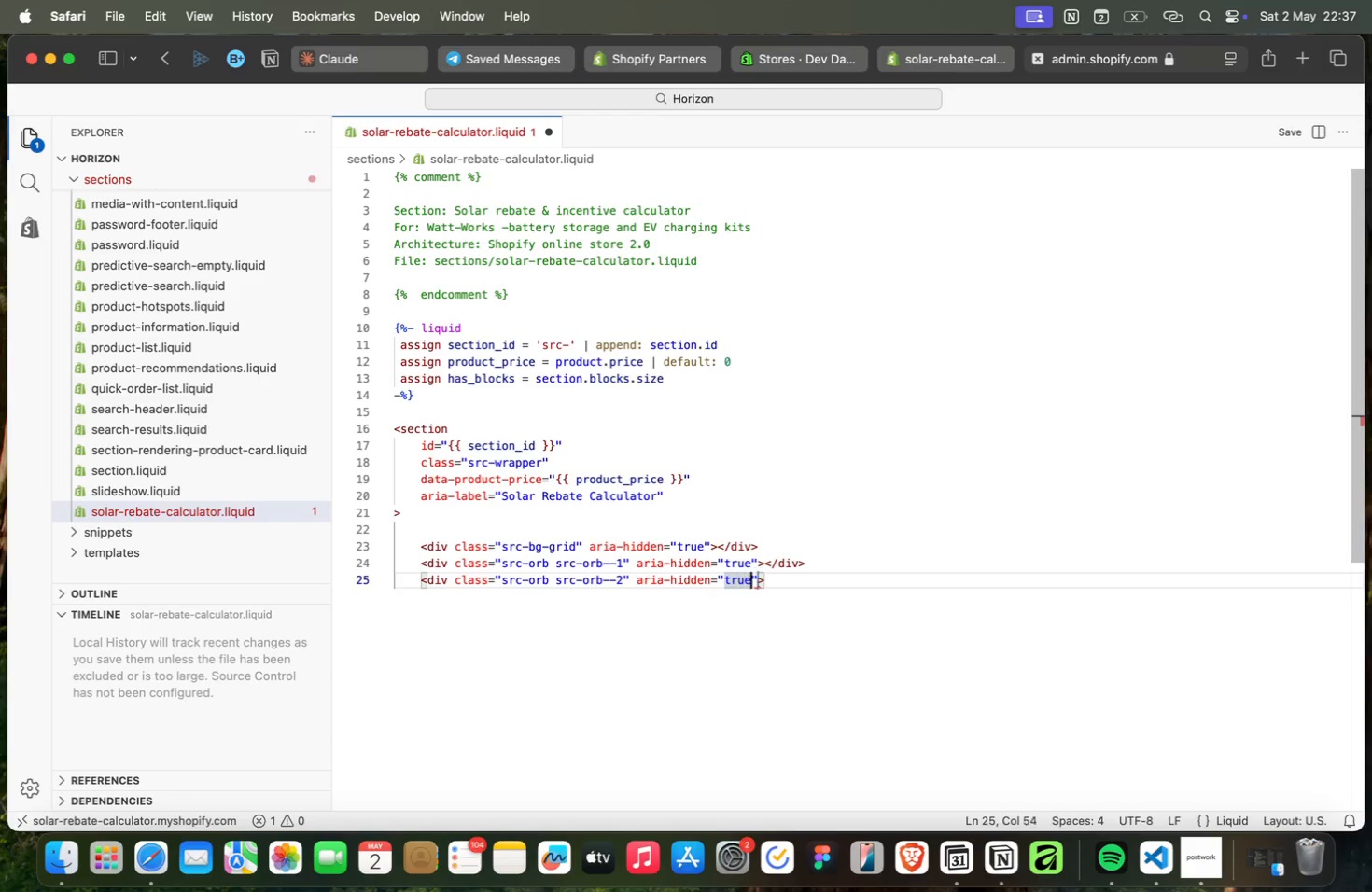 
type(true)
 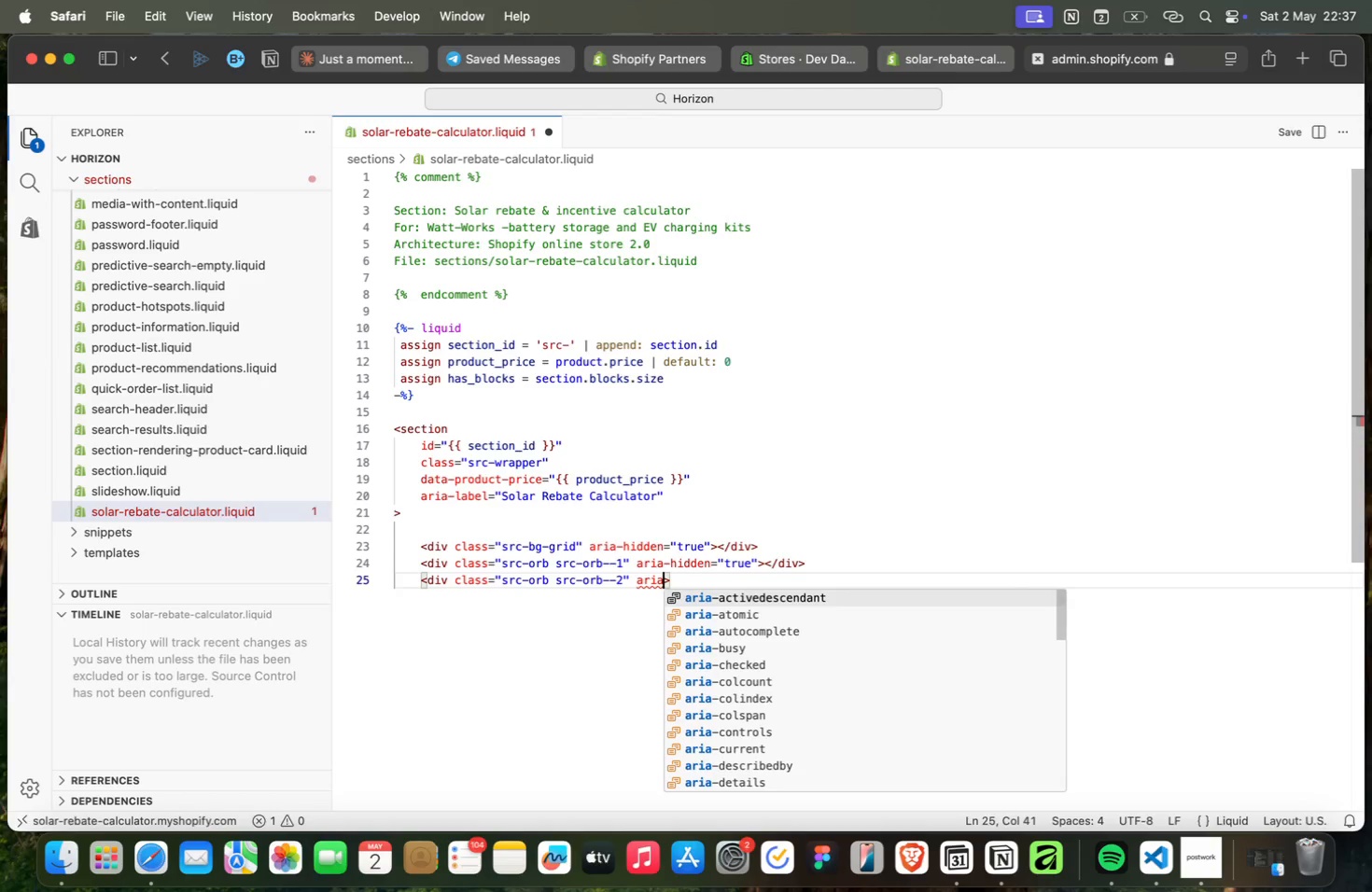 
key(Meta+ArrowRight)
 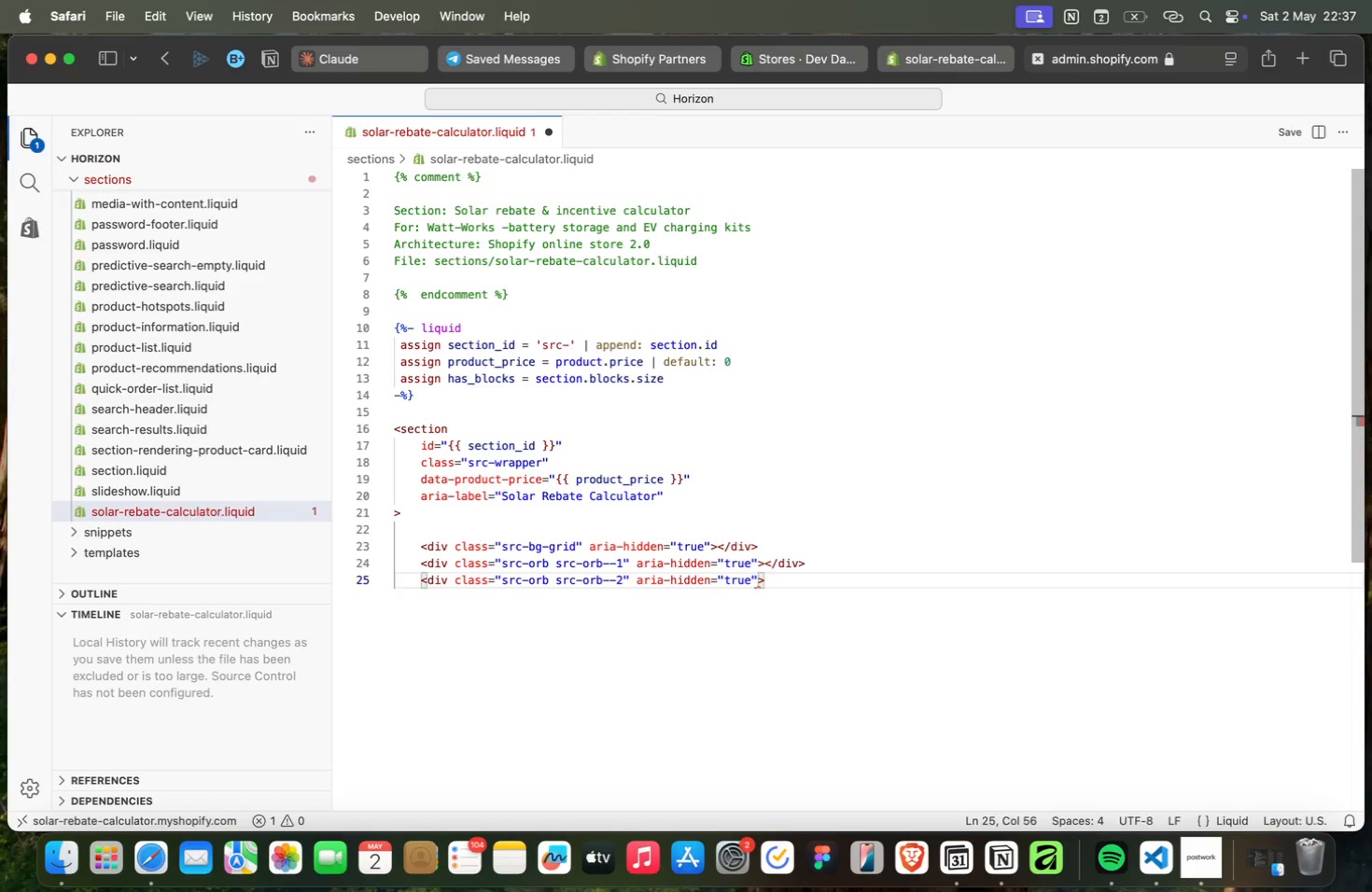 
key(Shift+Comma)
 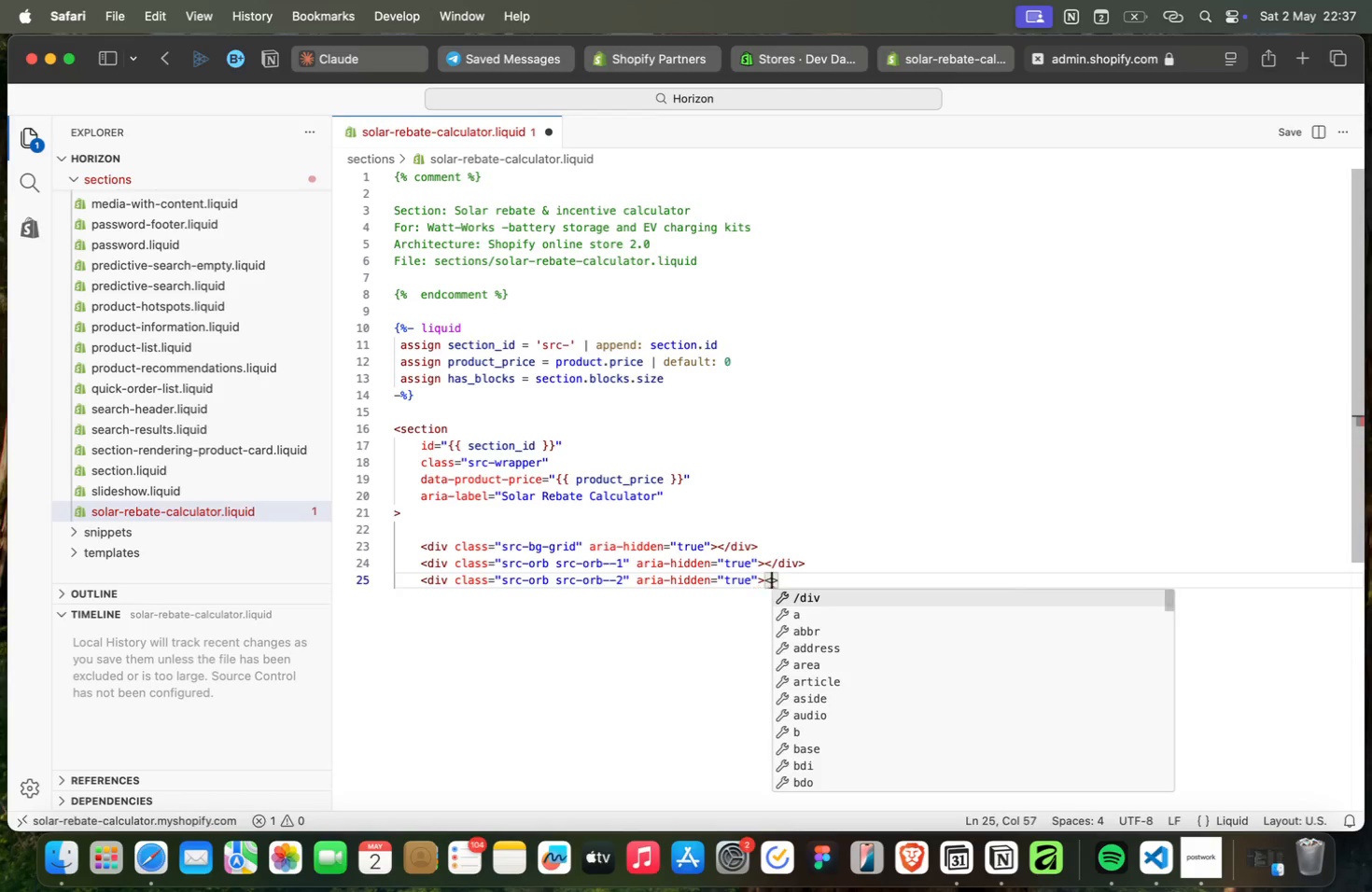 
key(Enter)
 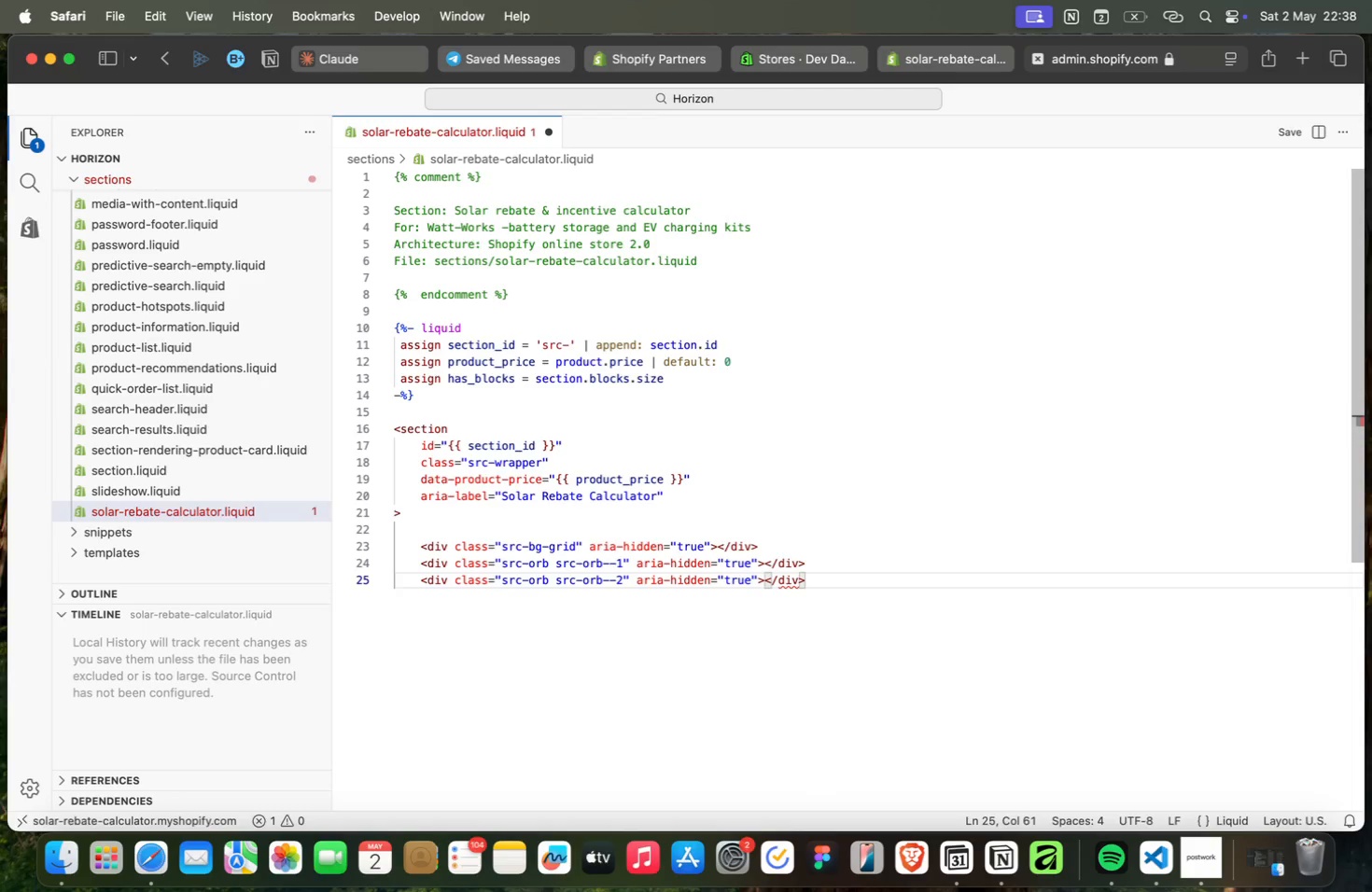 
key(ArrowRight)
 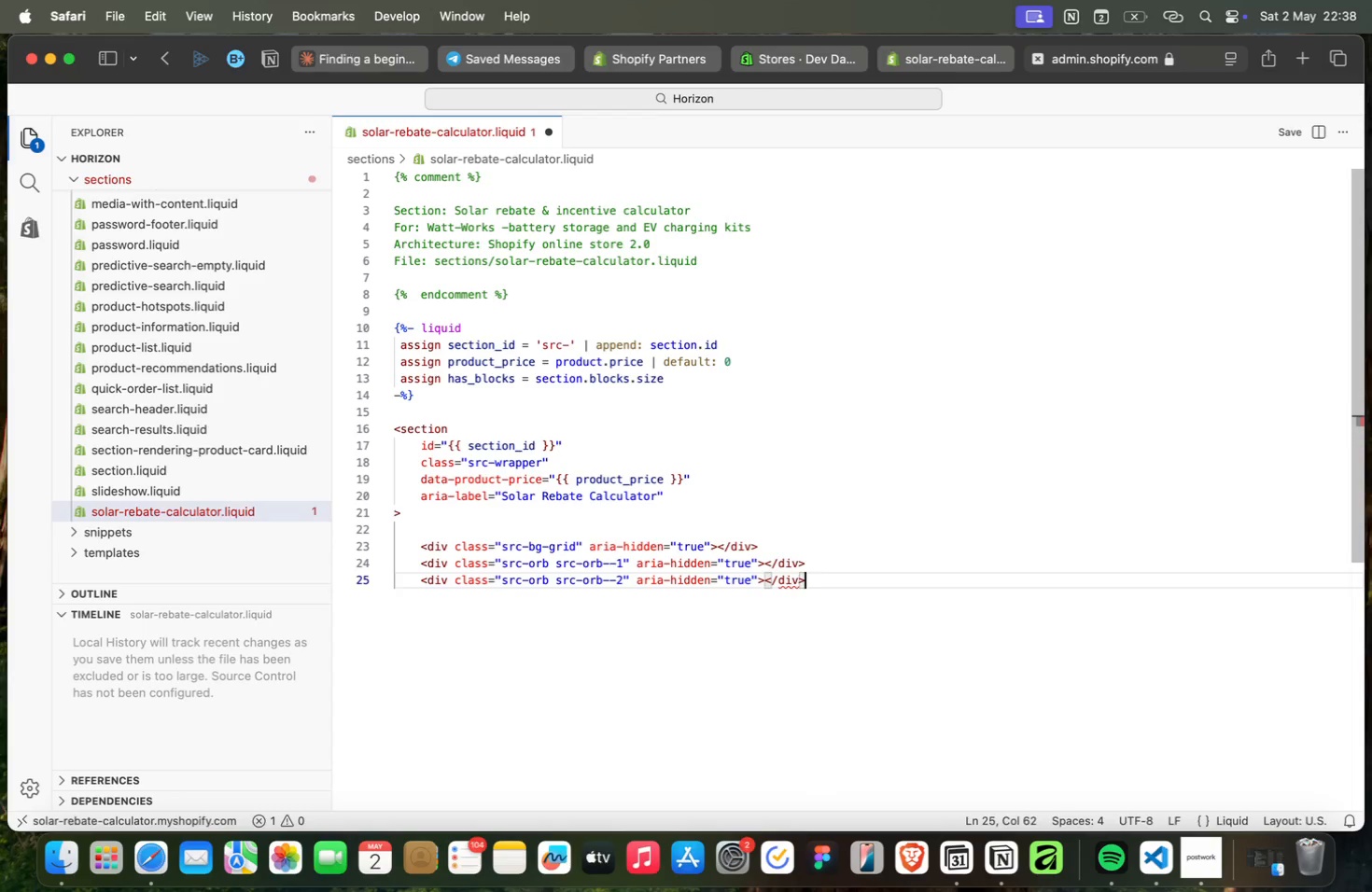 
key(Enter)
 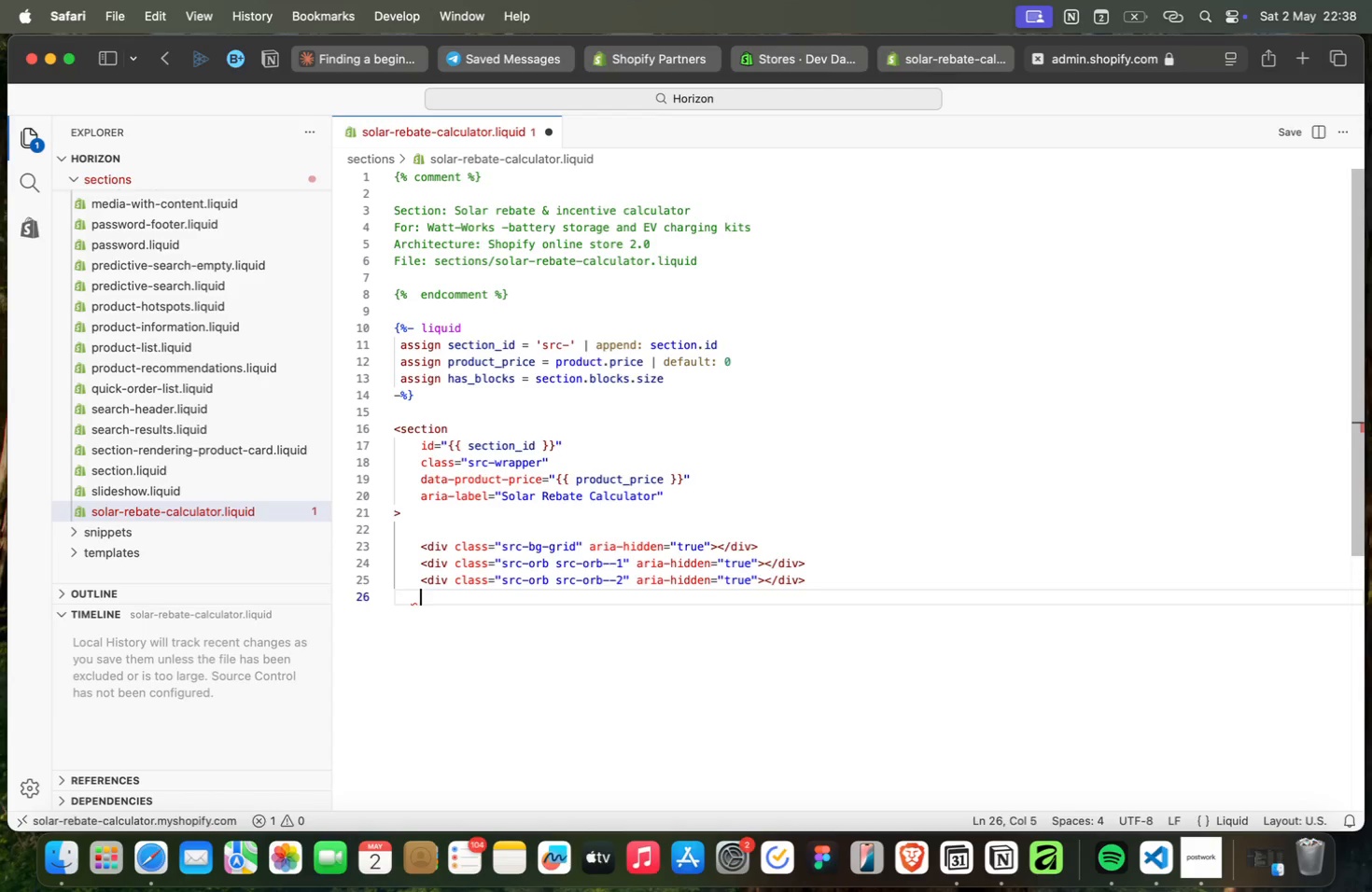 
key(Enter)
 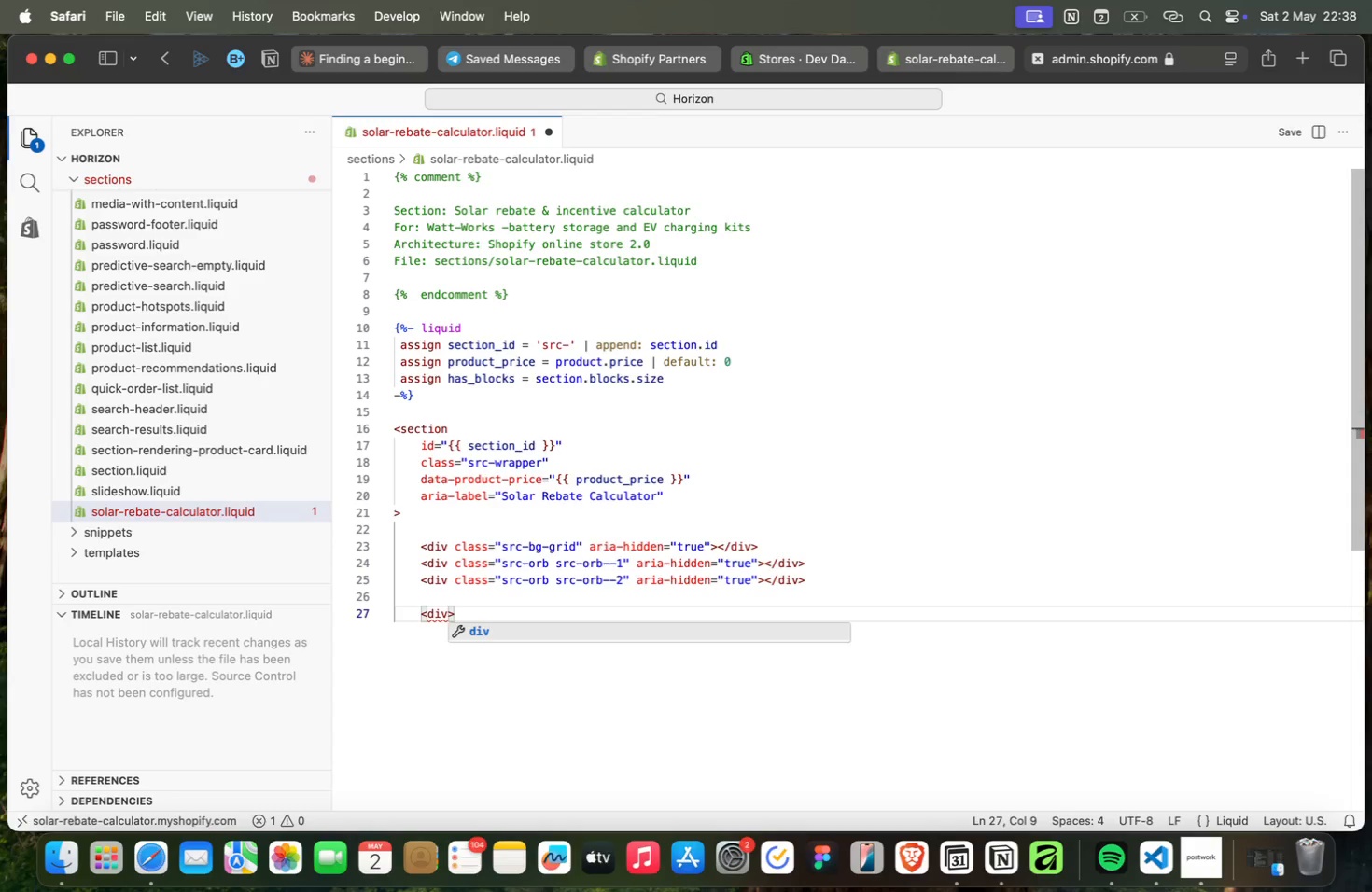 
type(<div)
 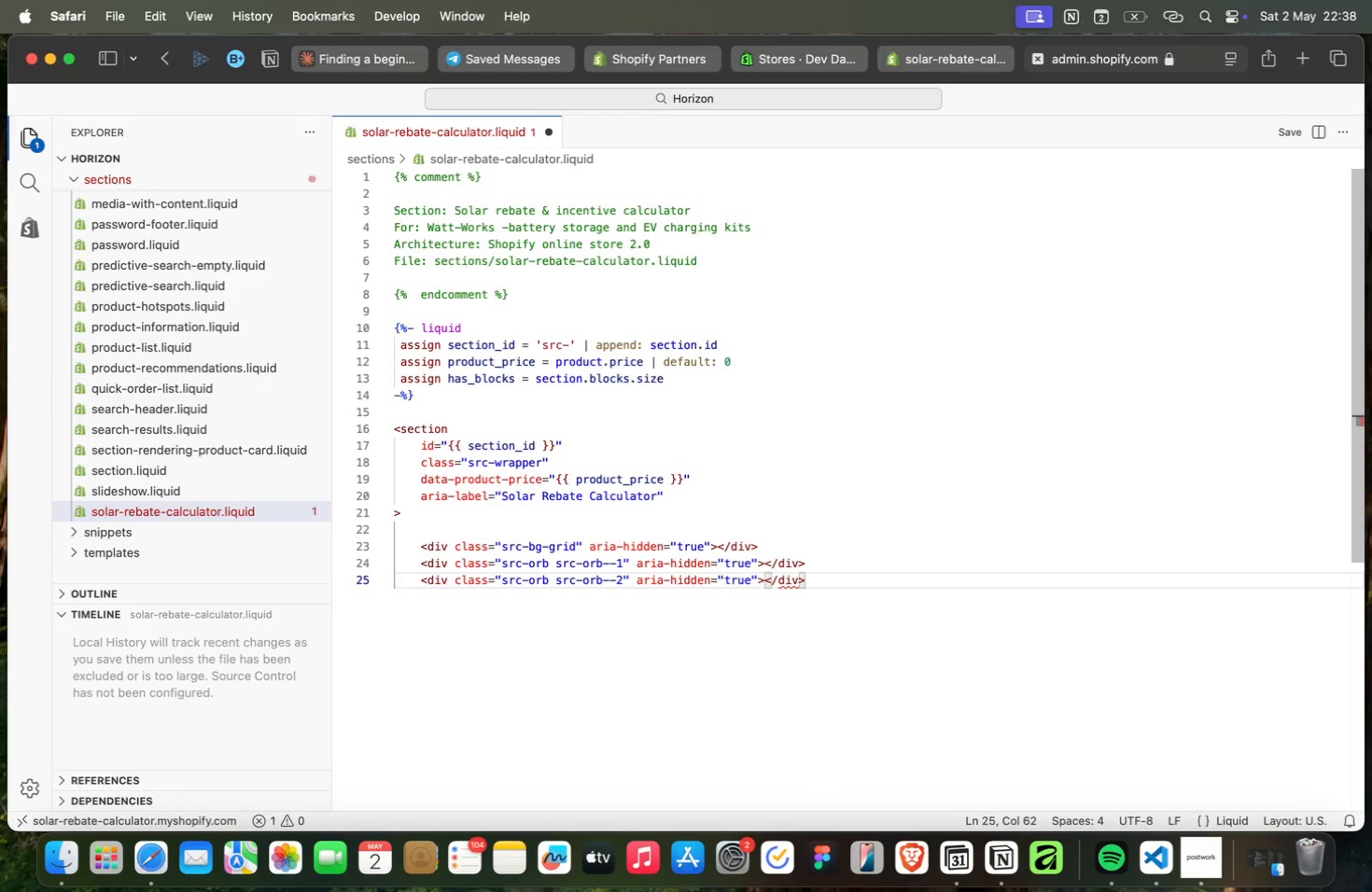 
wait(18.55)
 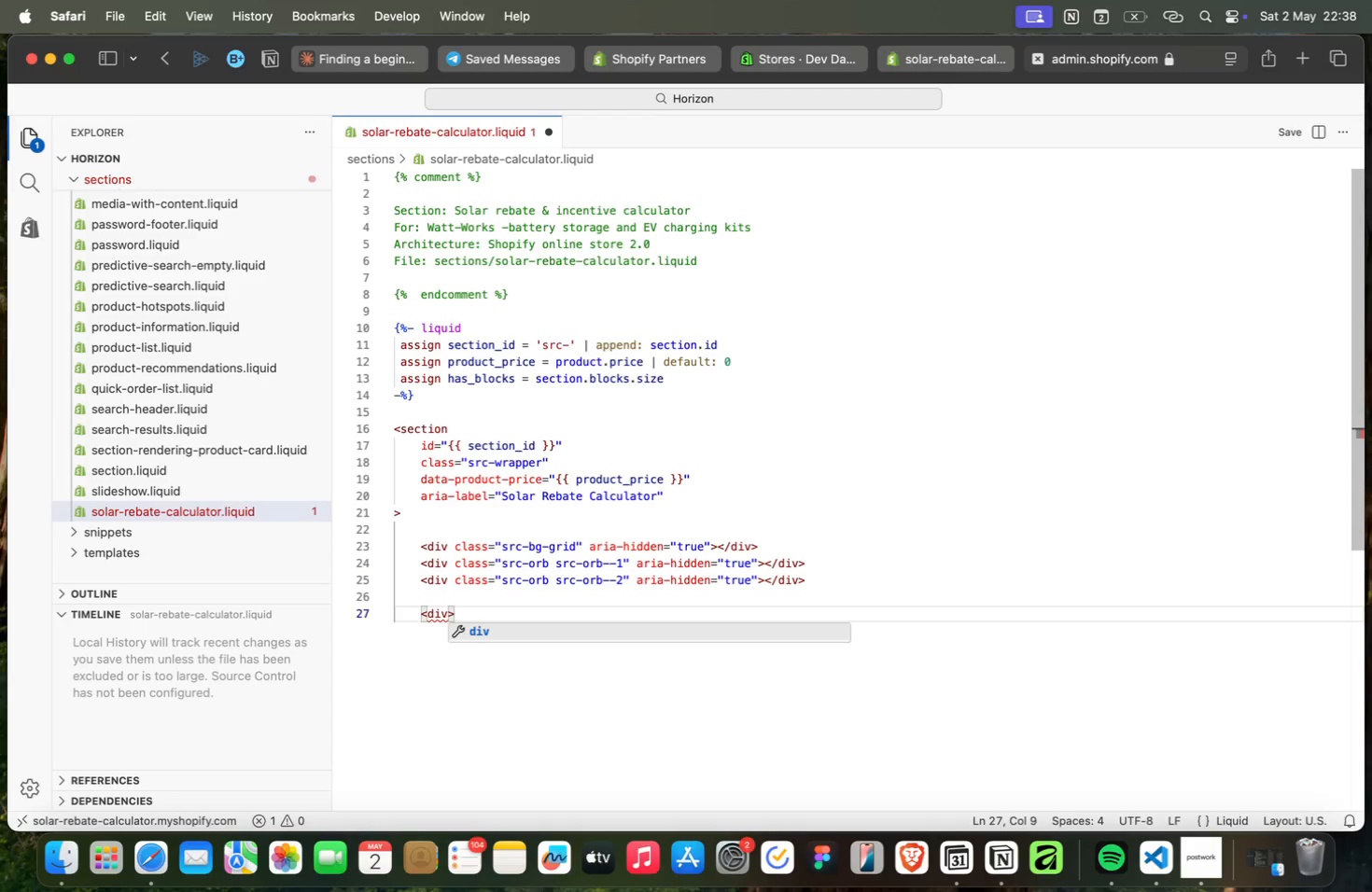 
key(ArrowLeft)
 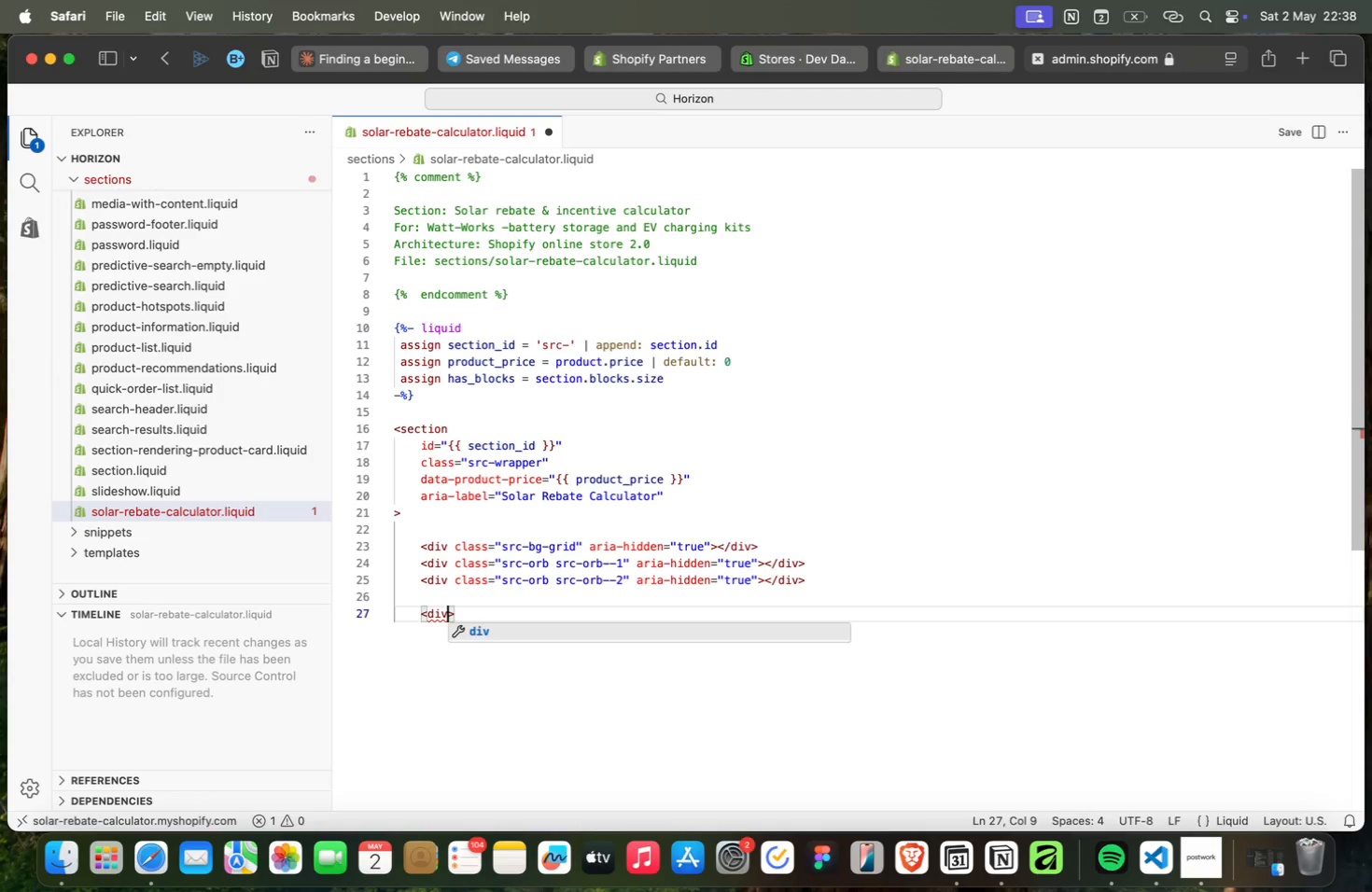 
key(ArrowRight)
 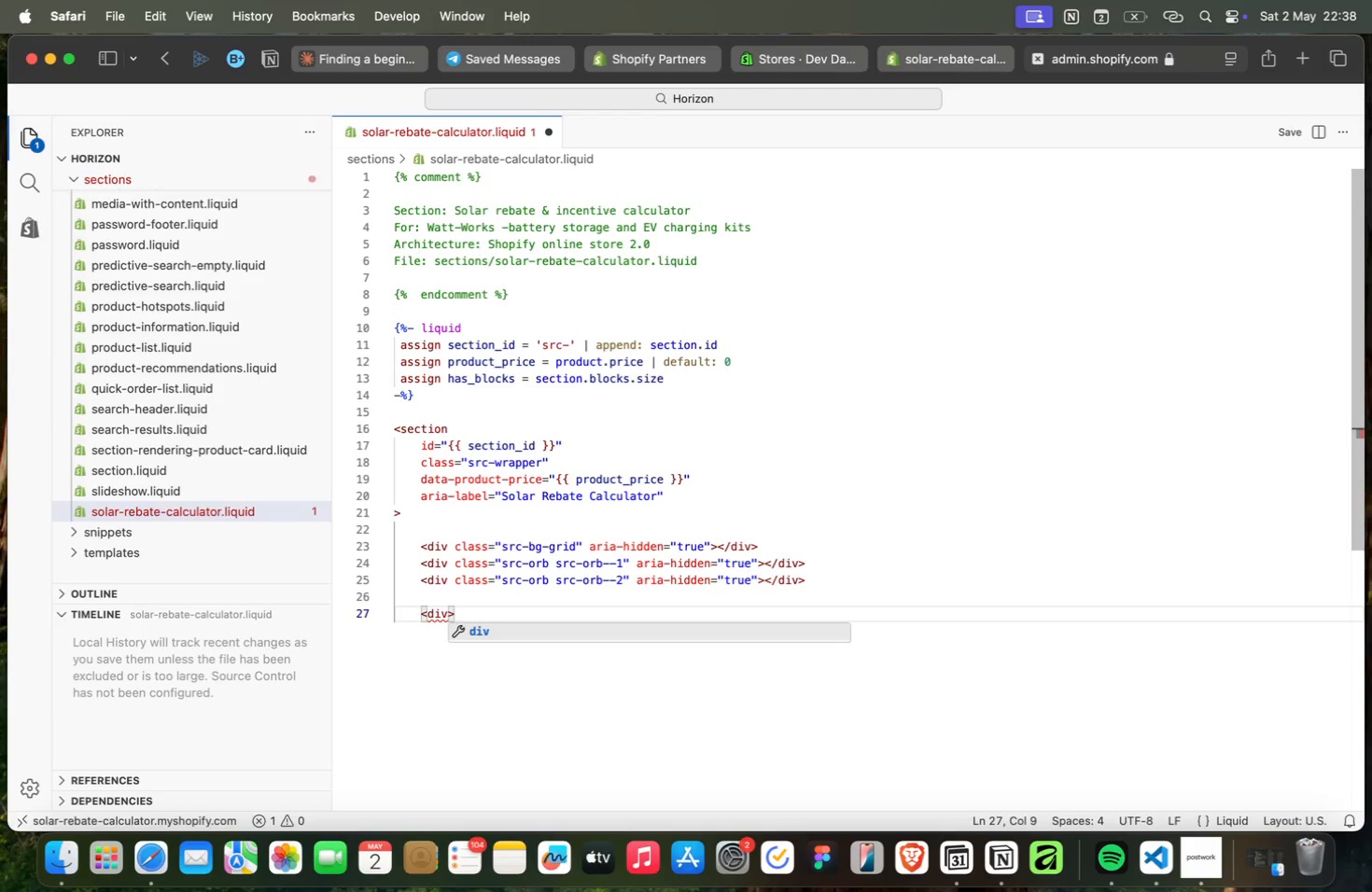 
key(Enter)
 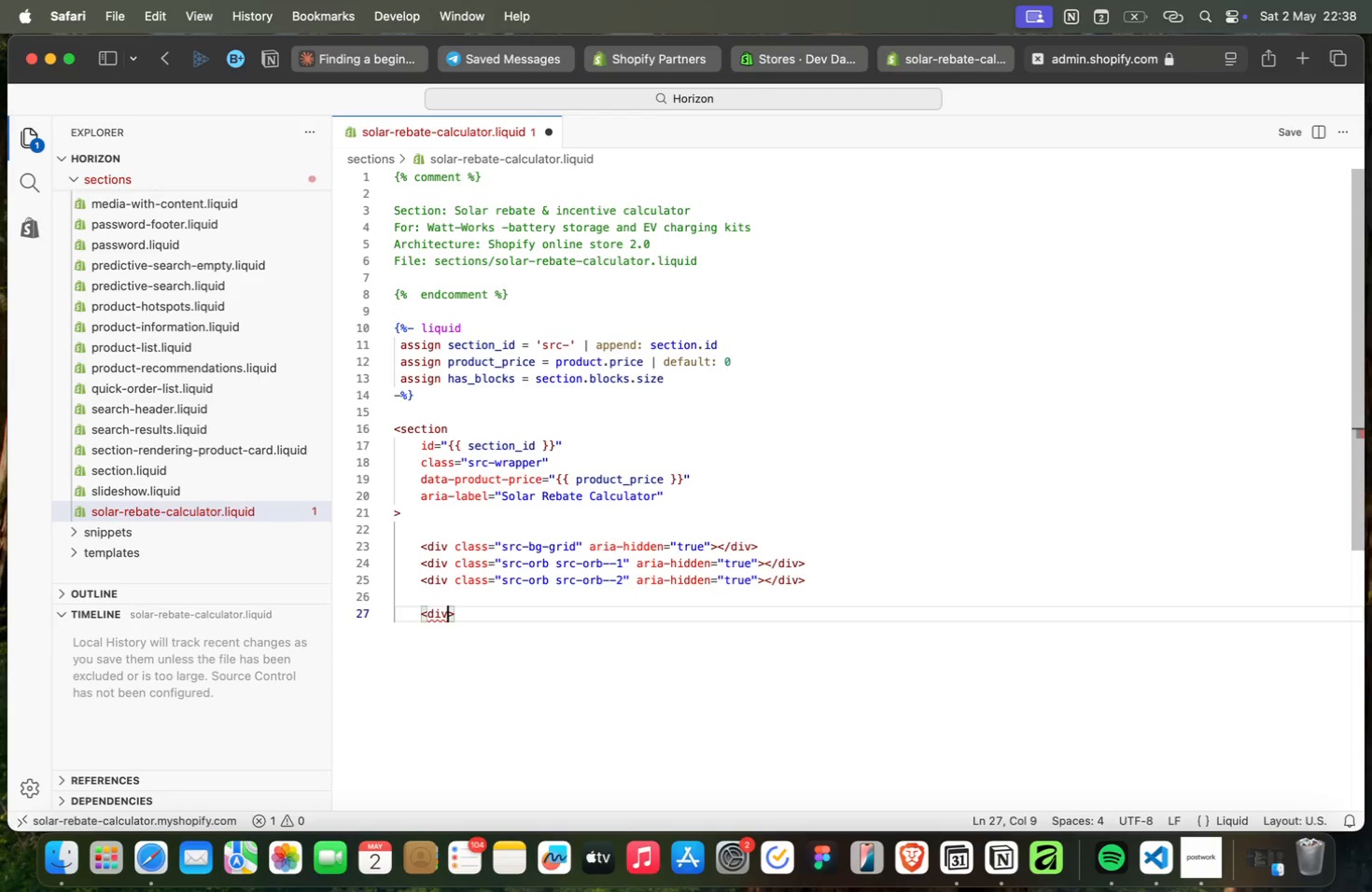 
wait(5.65)
 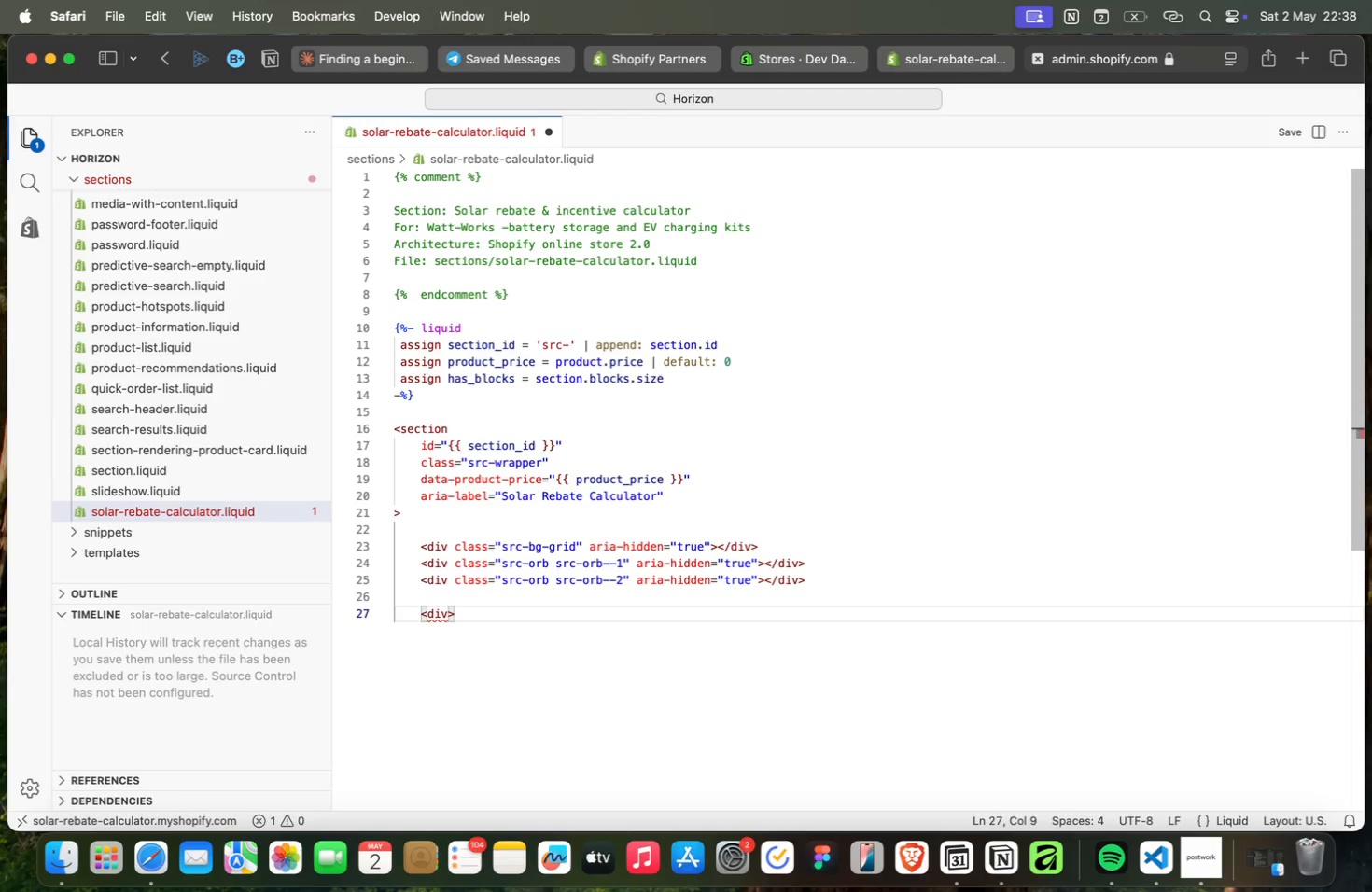 
type( cl)
 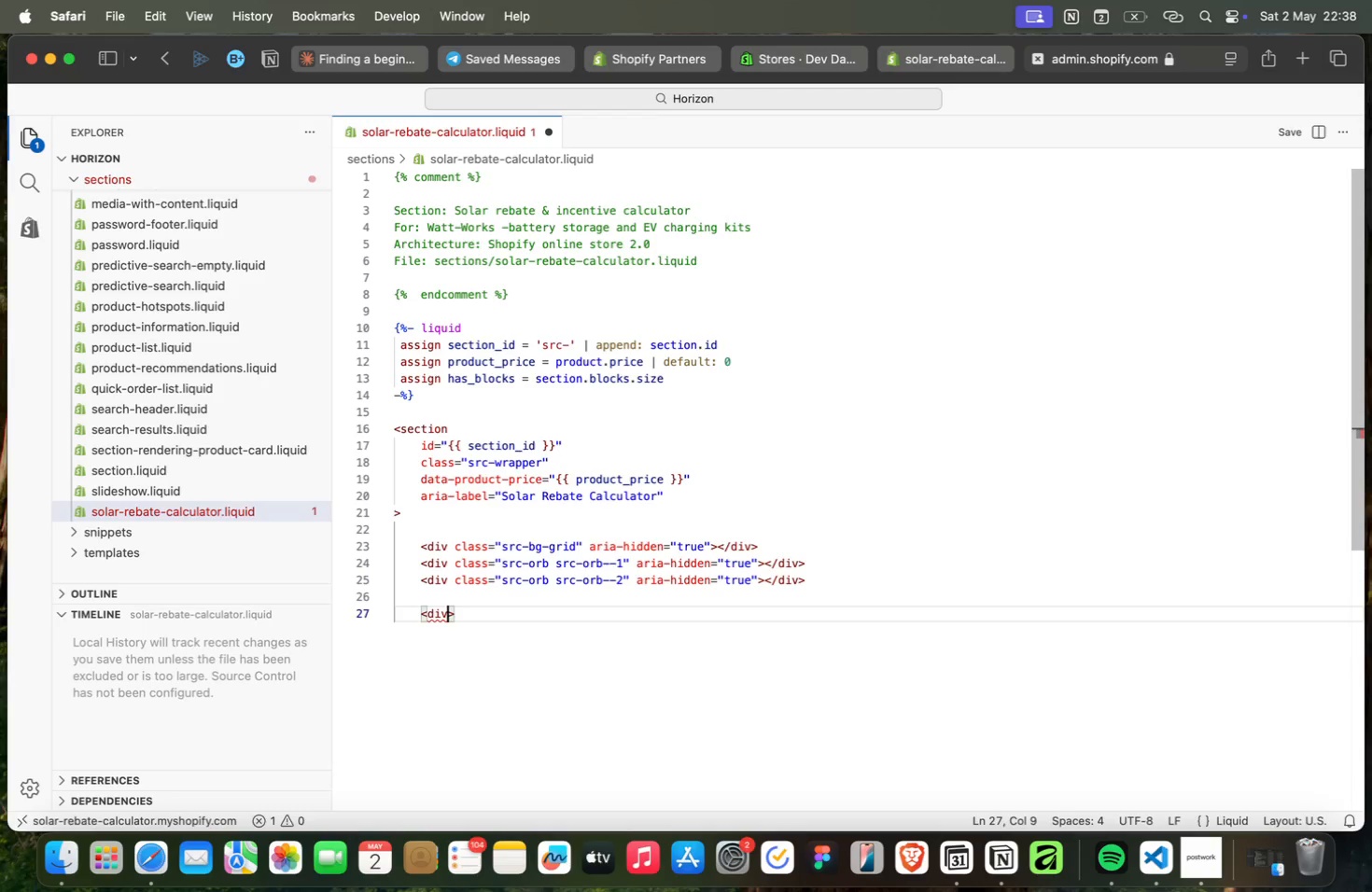 
key(Enter)
 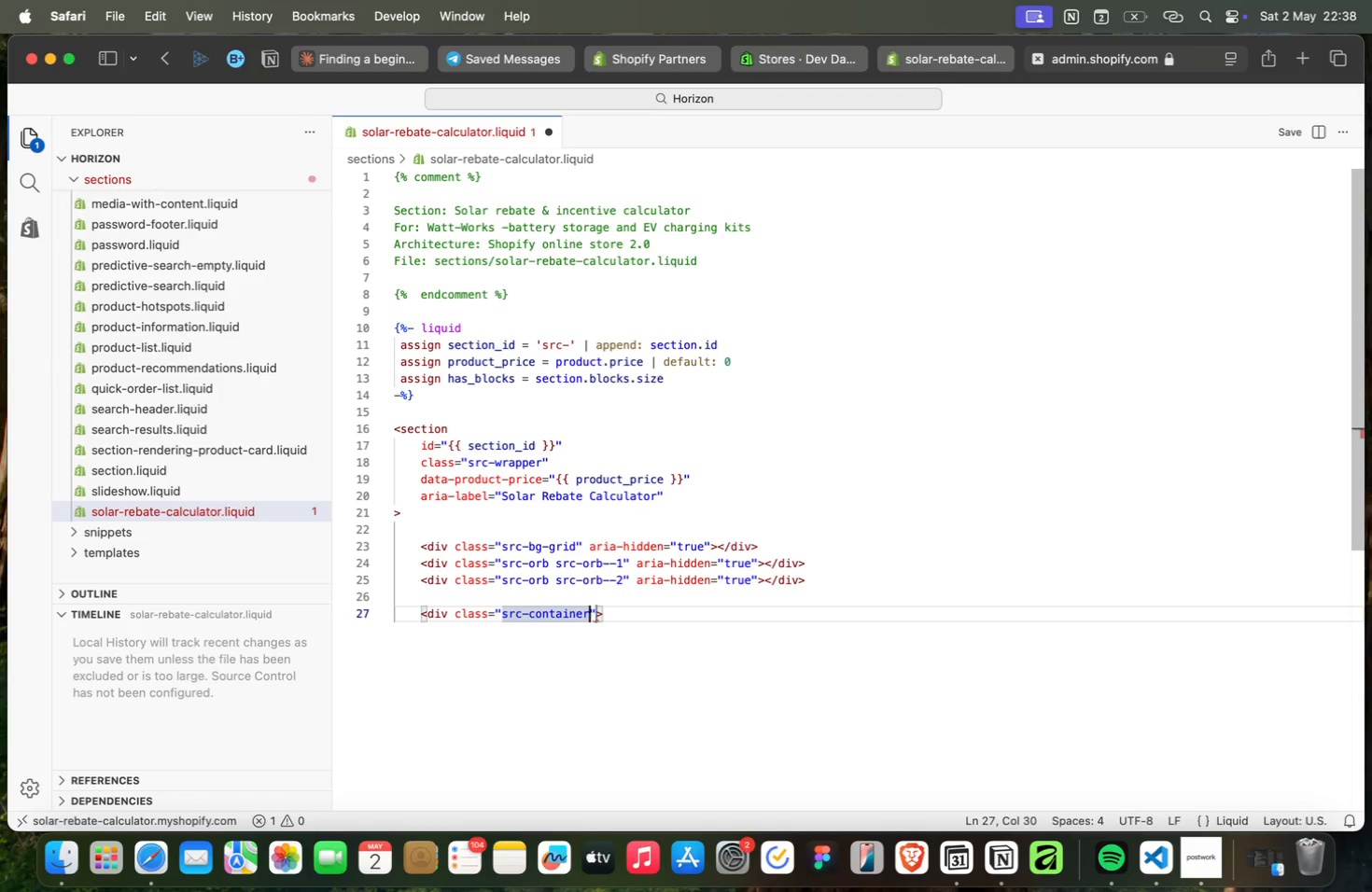 
type(src-container)
 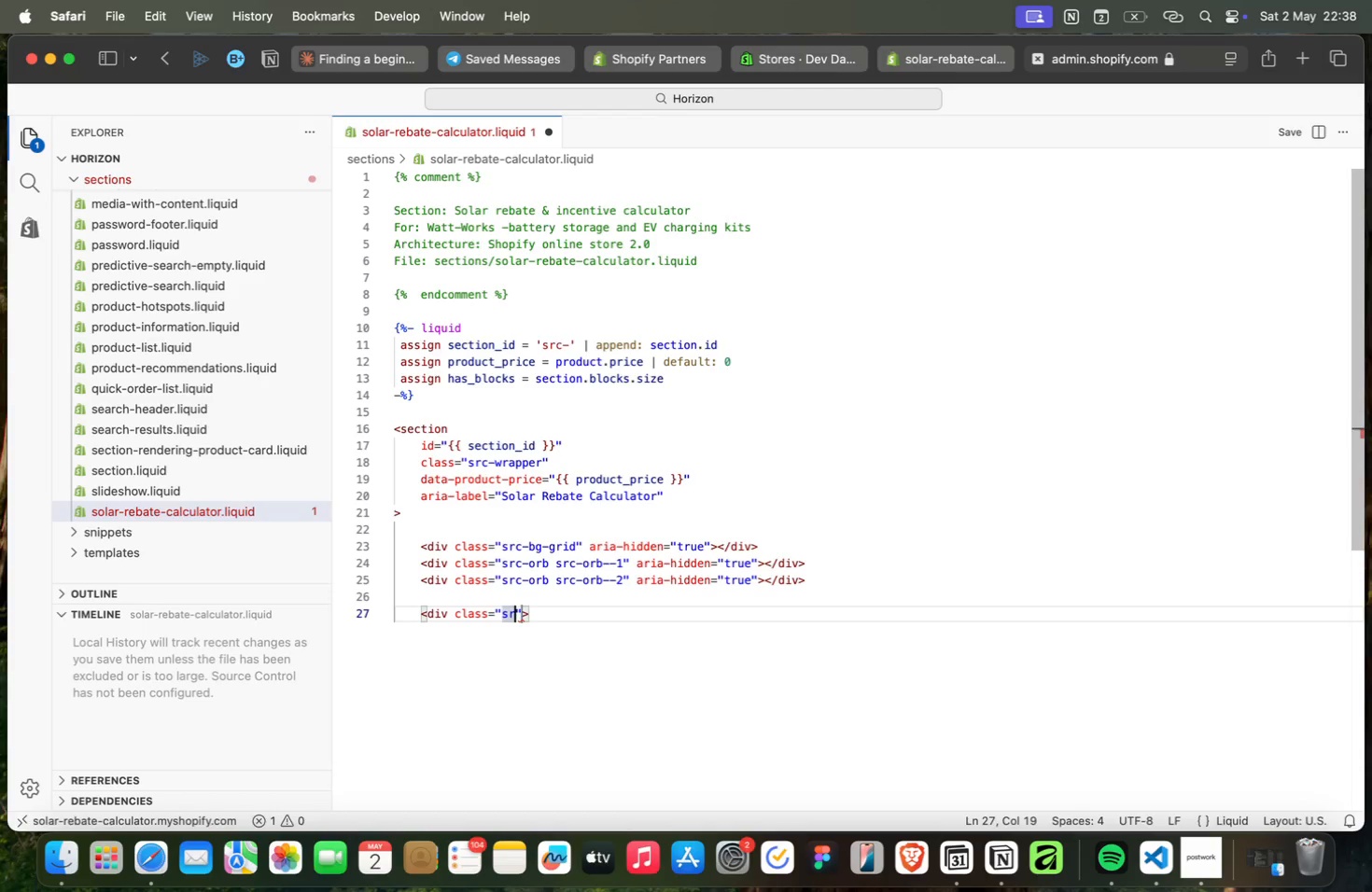 
wait(11.25)
 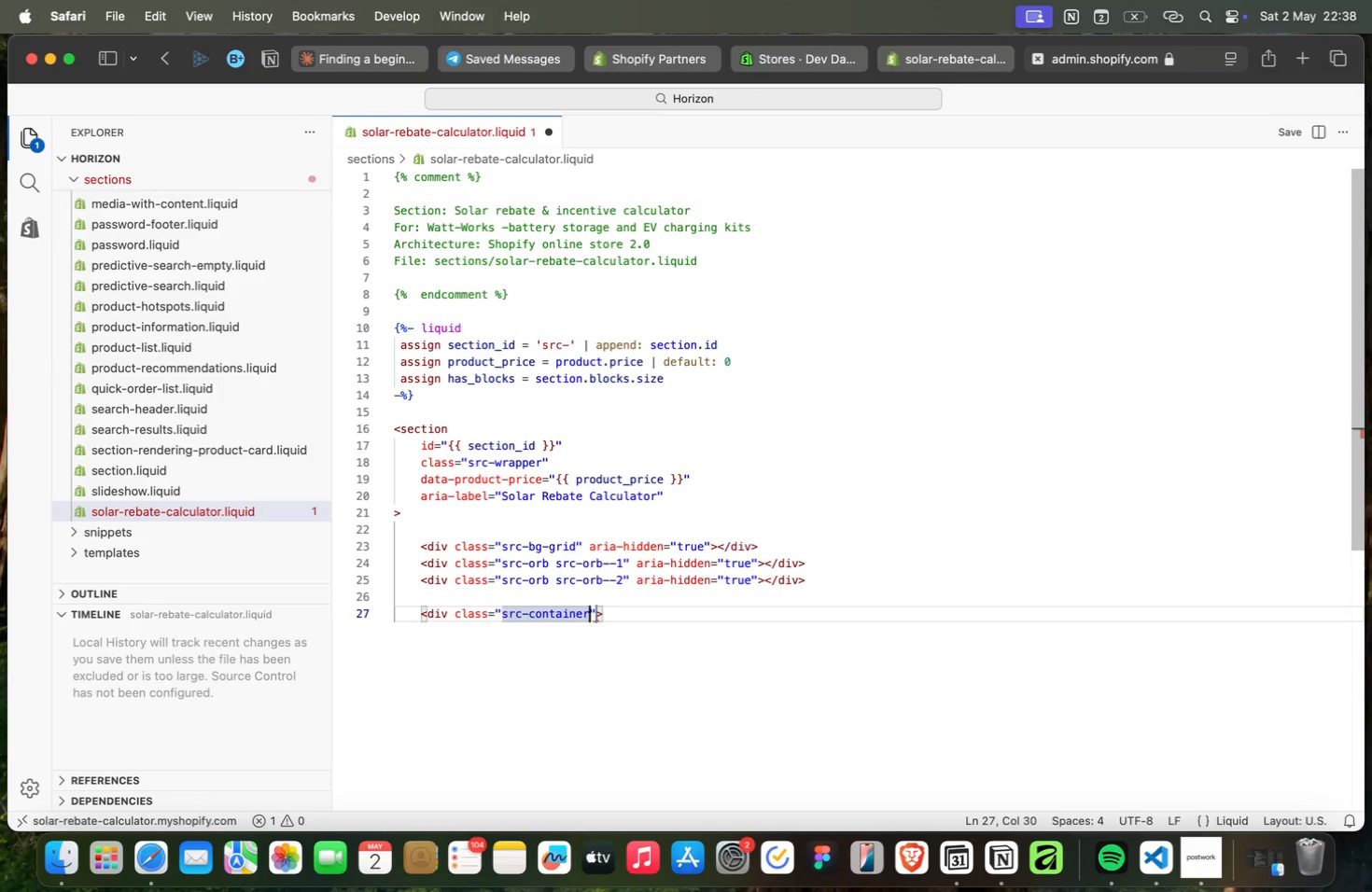 
key(Meta+CommandLeft)
 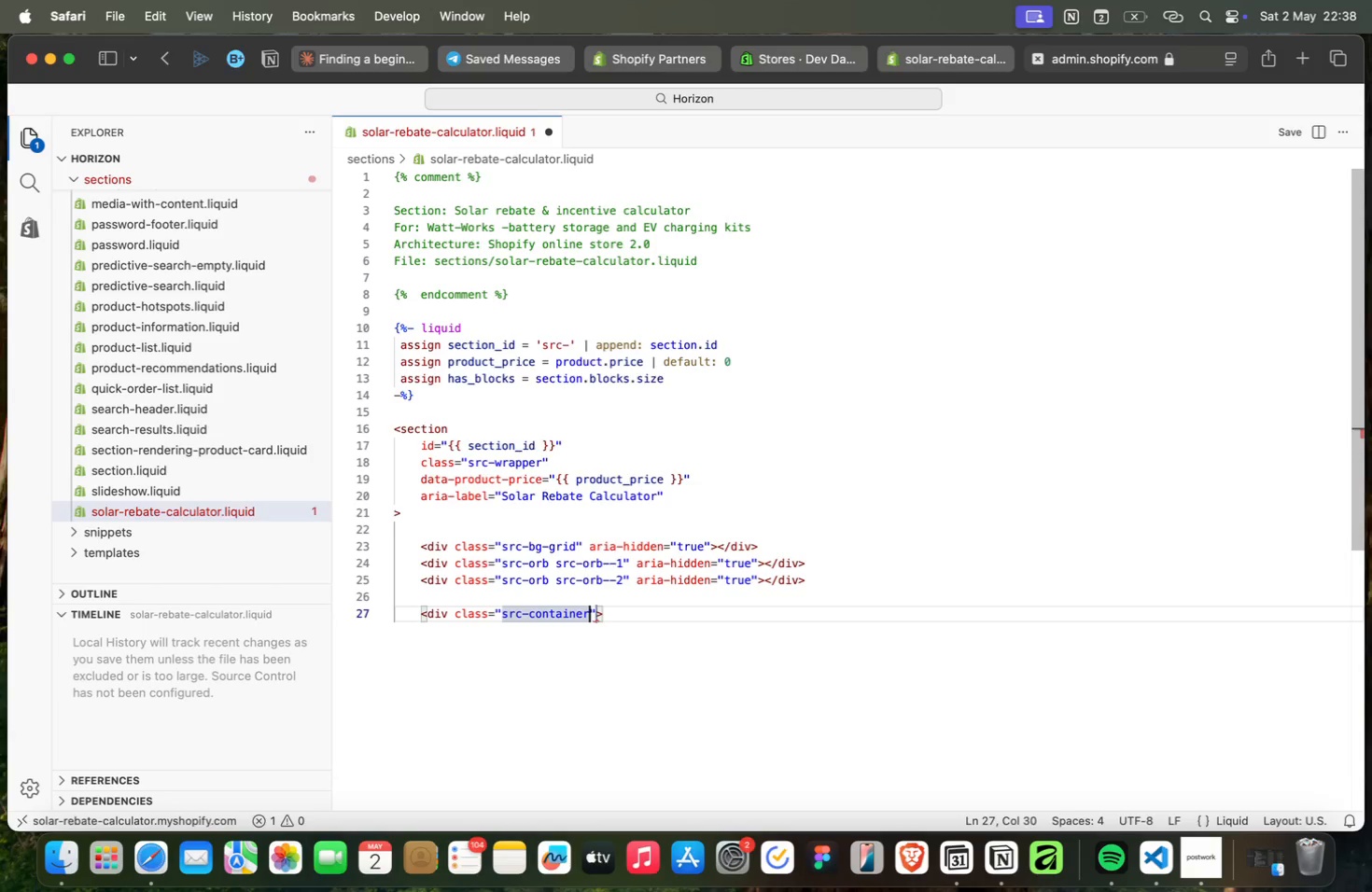 
key(Meta+Tab)